 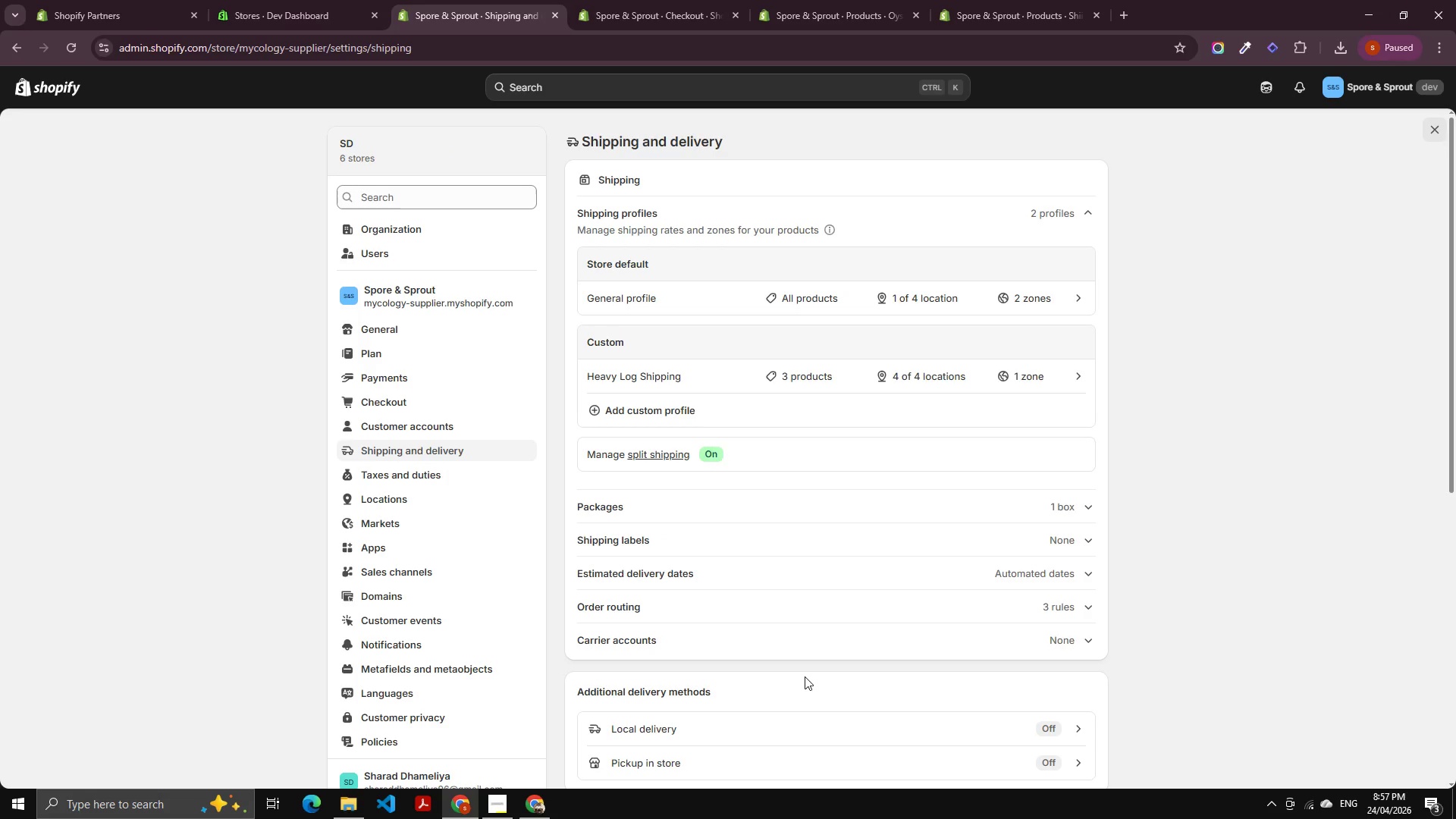 
left_click_drag(start_coordinate=[654, 0], to_coordinate=[664, 0])
 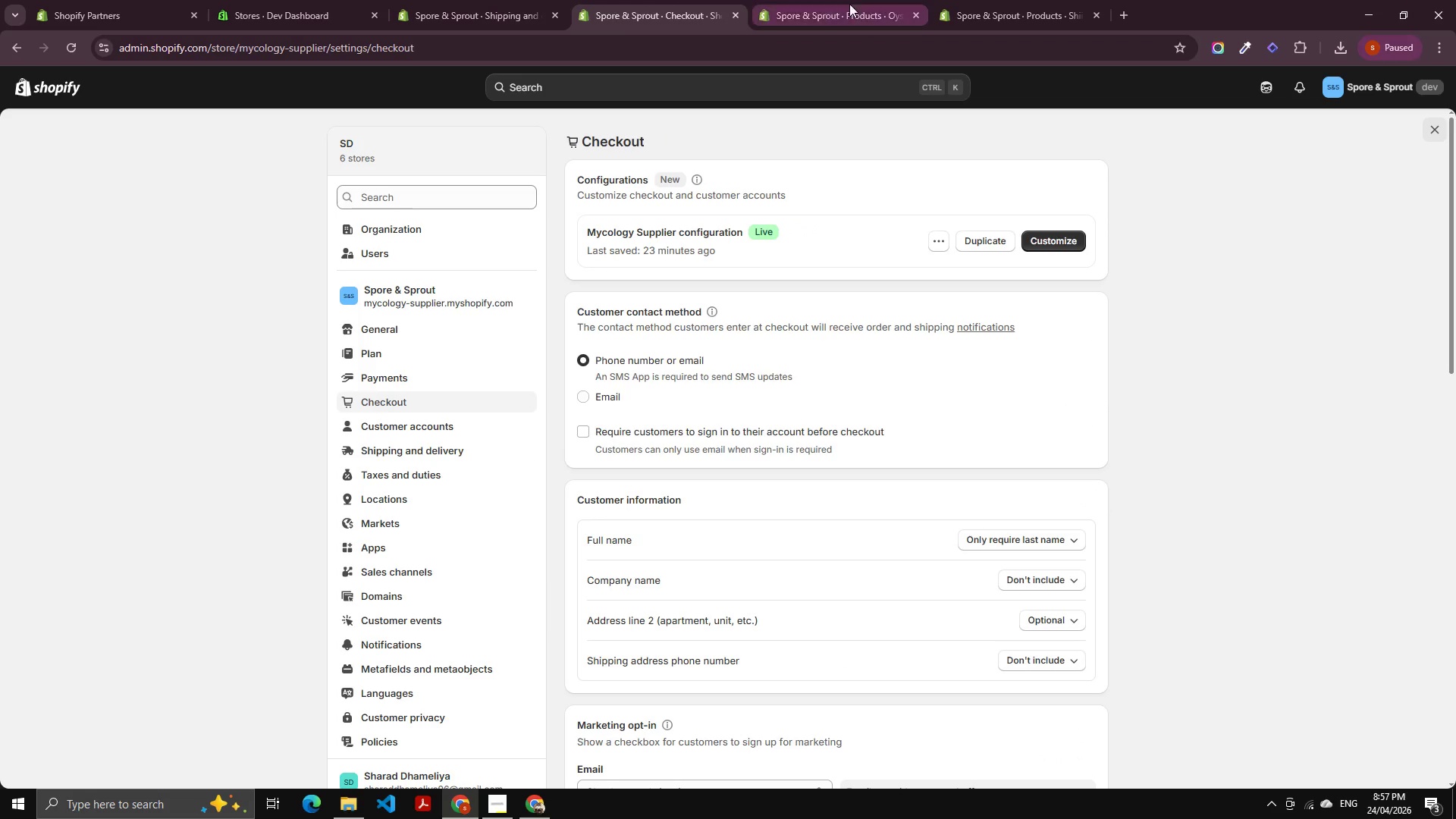 
left_click_drag(start_coordinate=[849, 4], to_coordinate=[846, 0])
 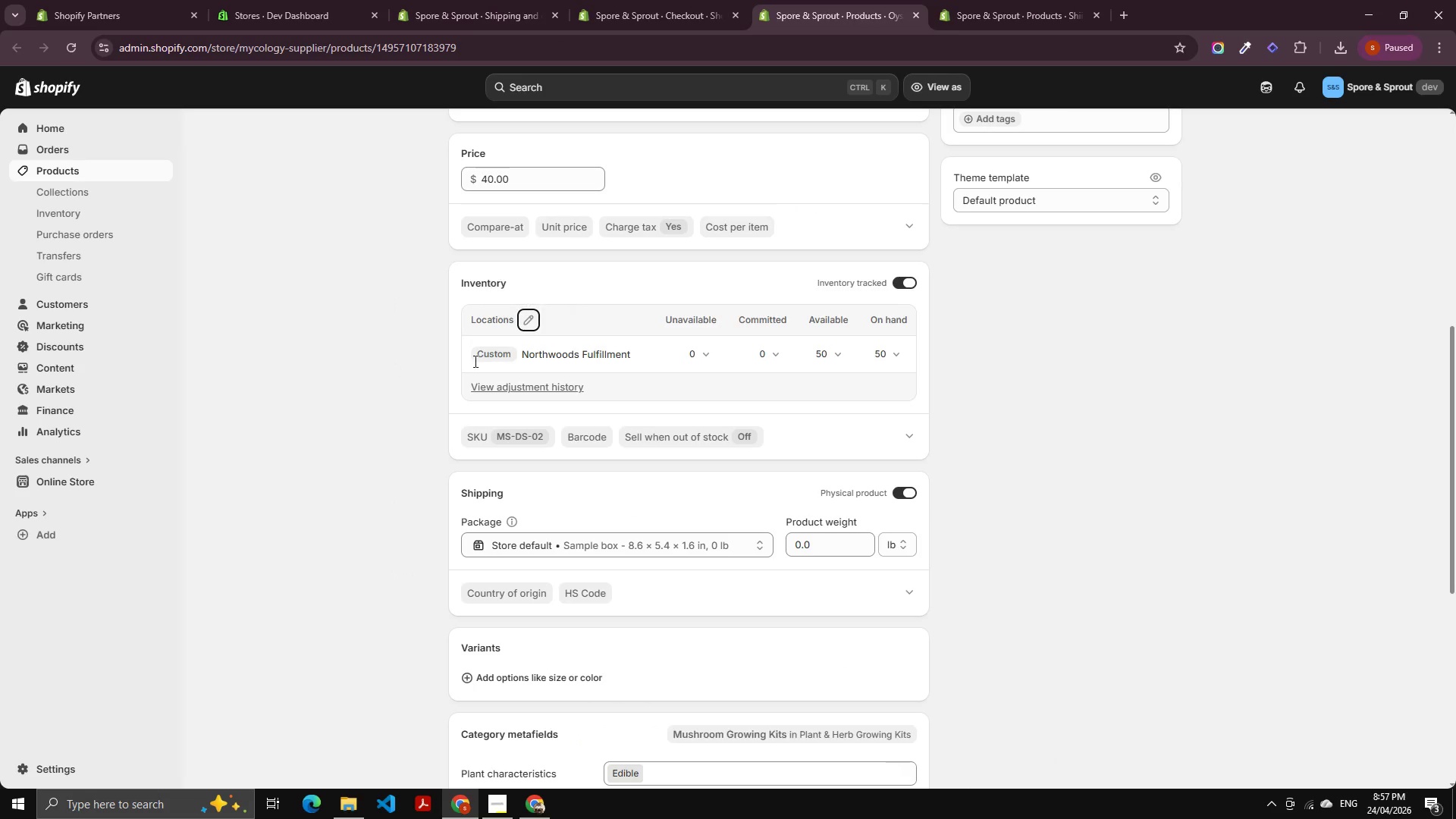 
left_click_drag(start_coordinate=[424, 379], to_coordinate=[414, 359])
 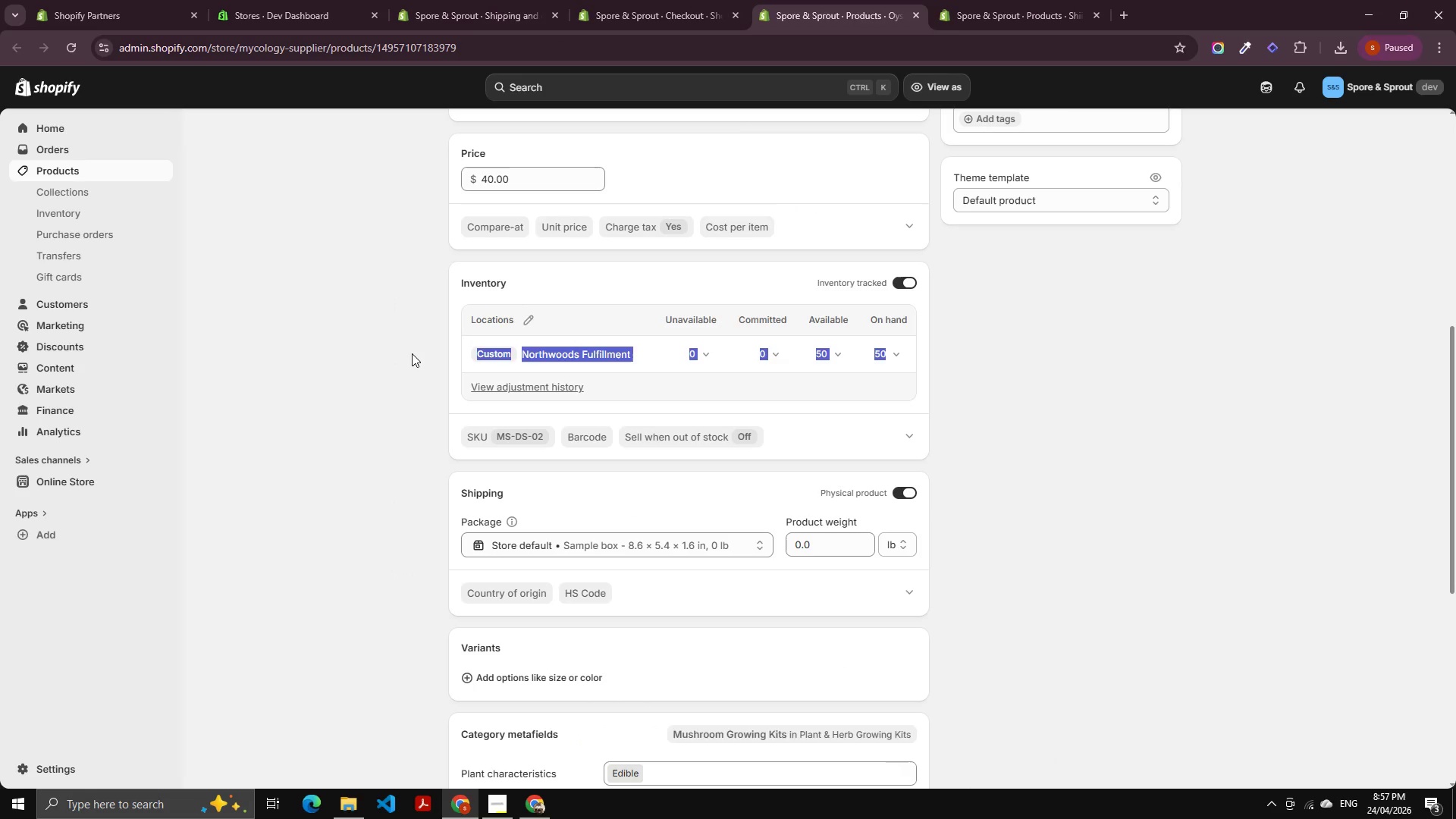 
left_click([412, 353])
 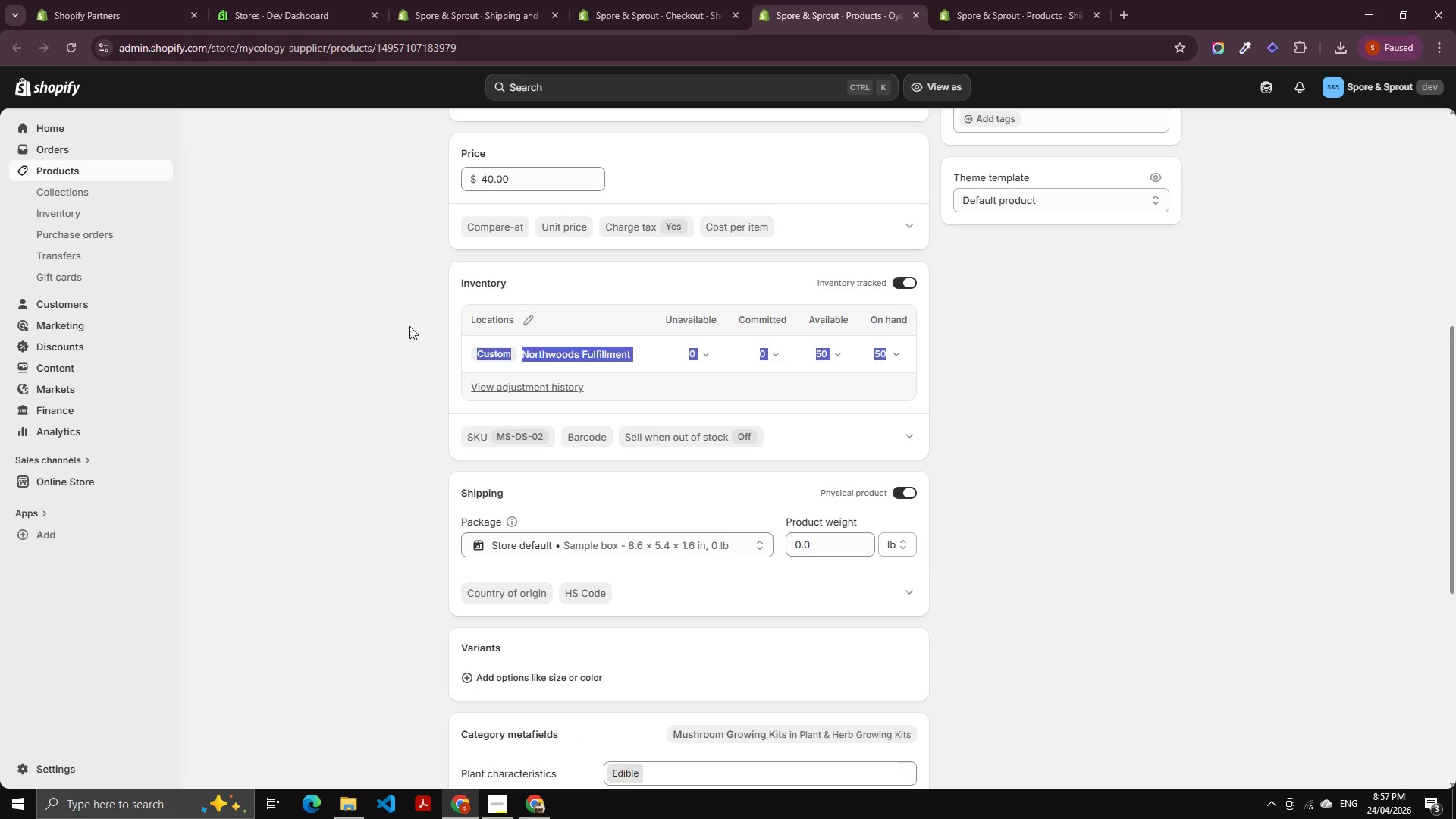 
type(fg)
 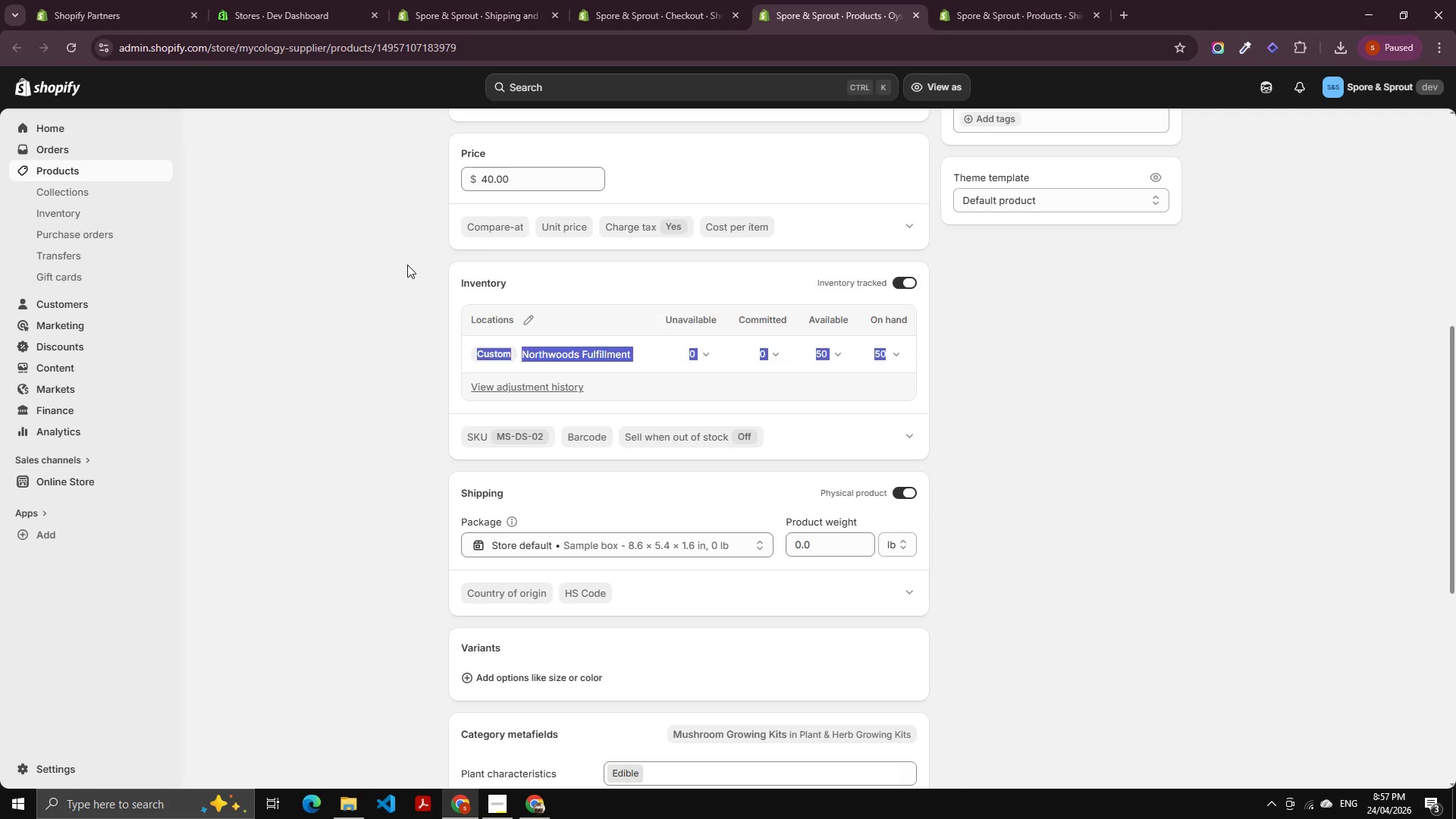 
scroll: coordinate [435, 245], scroll_direction: down, amount: 13.0
 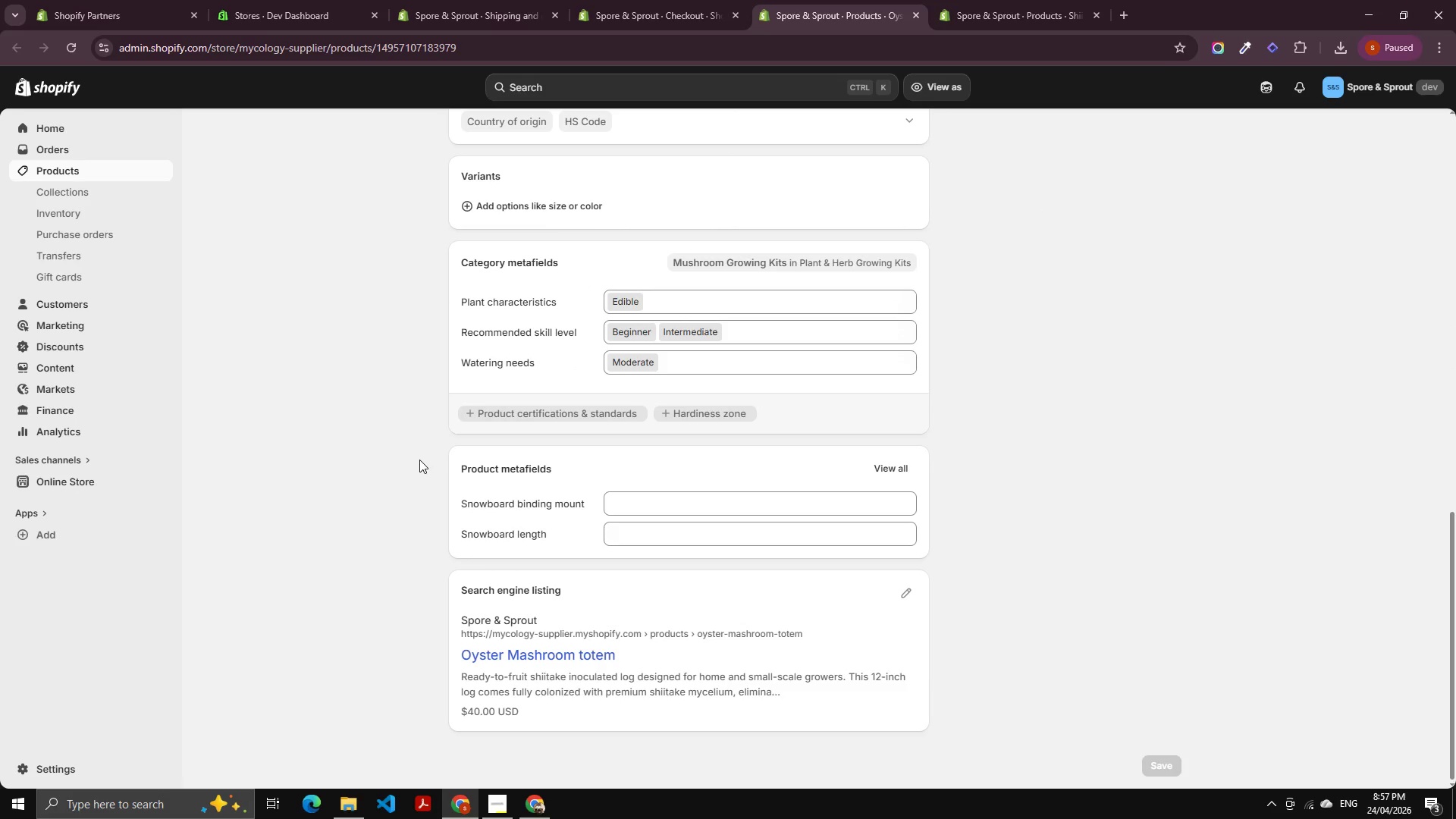 
left_click_drag(start_coordinate=[419, 460], to_coordinate=[417, 444])
 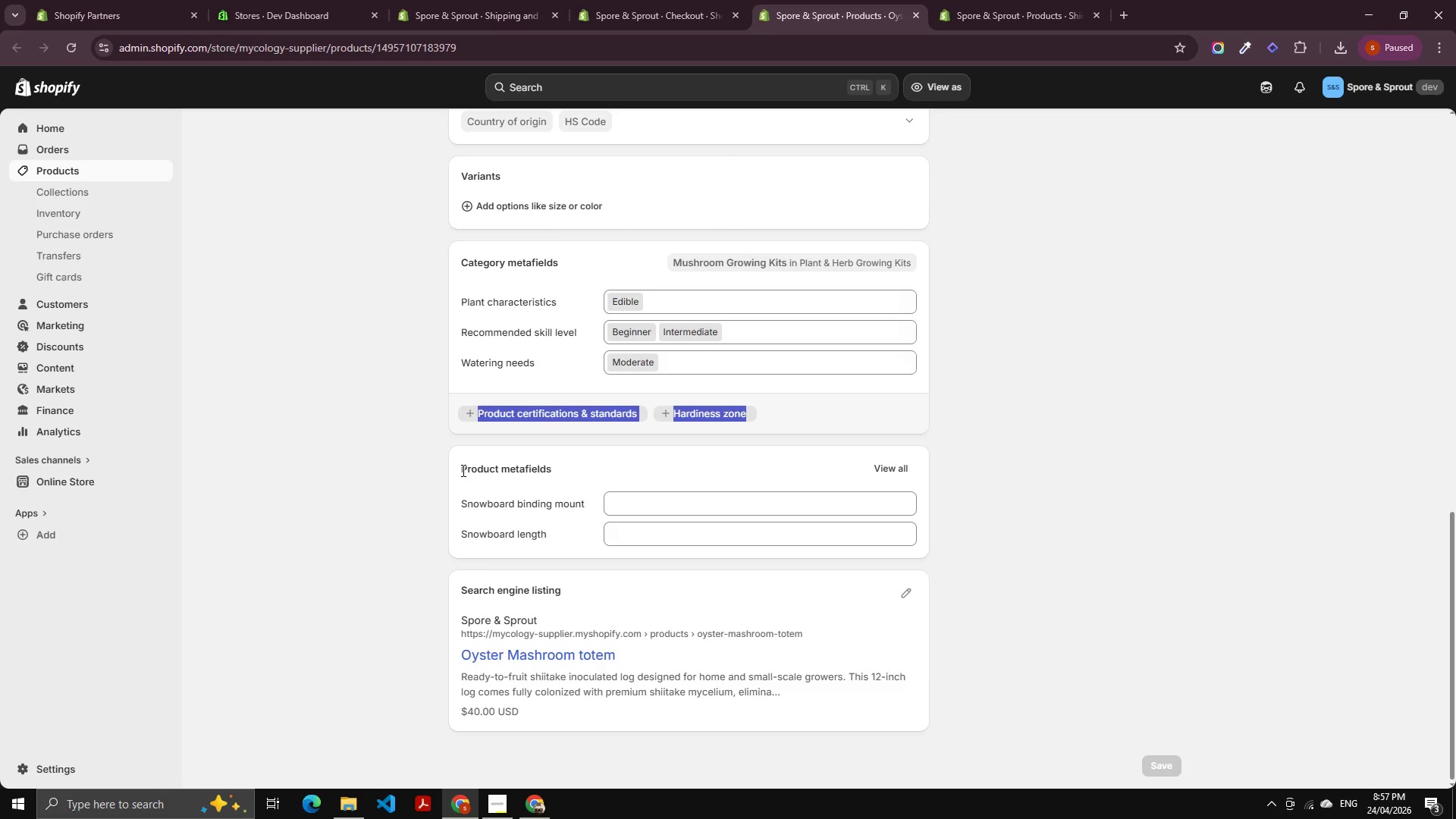 
wait(40.2)
 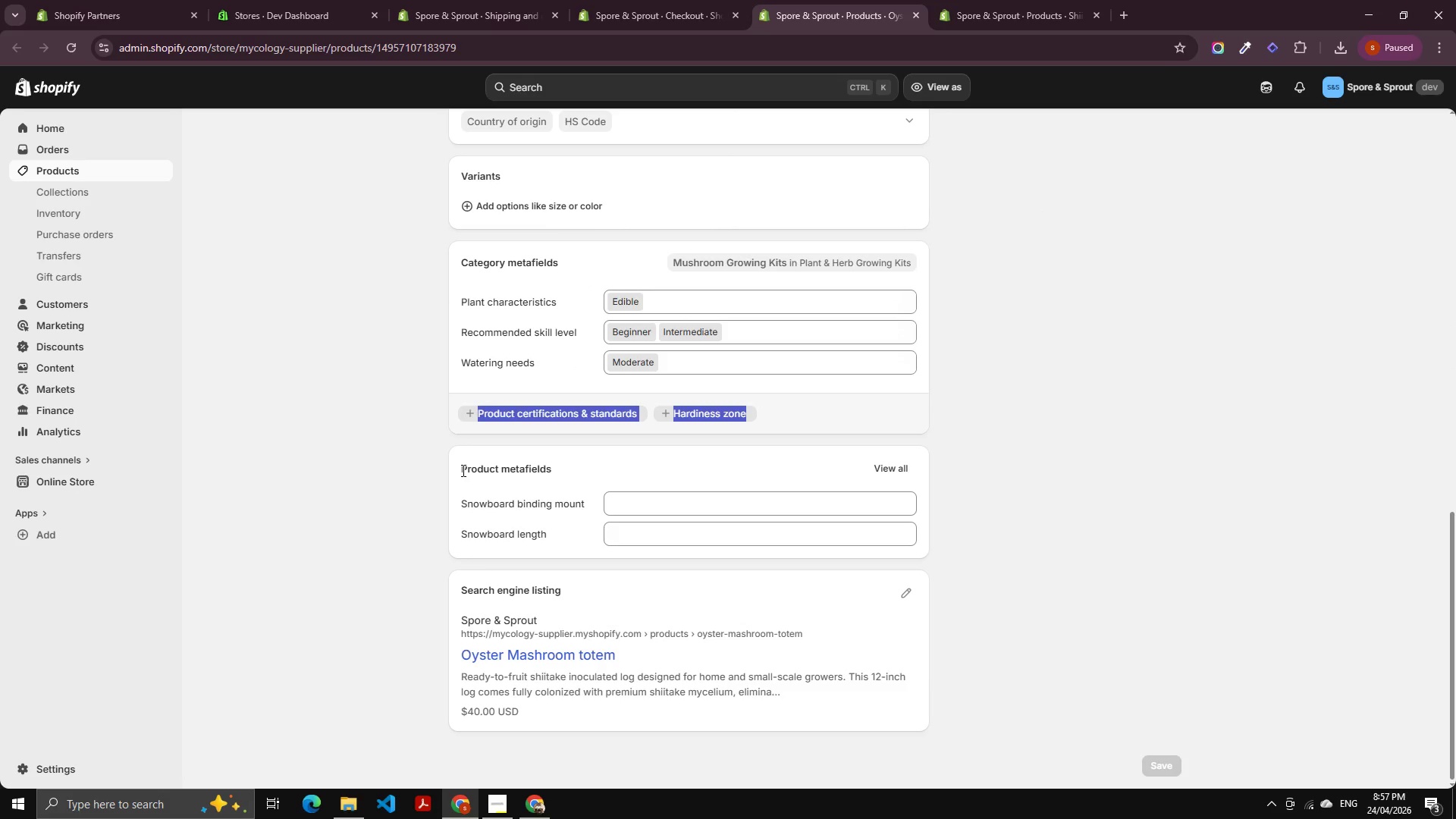 
left_click([56, 770])
 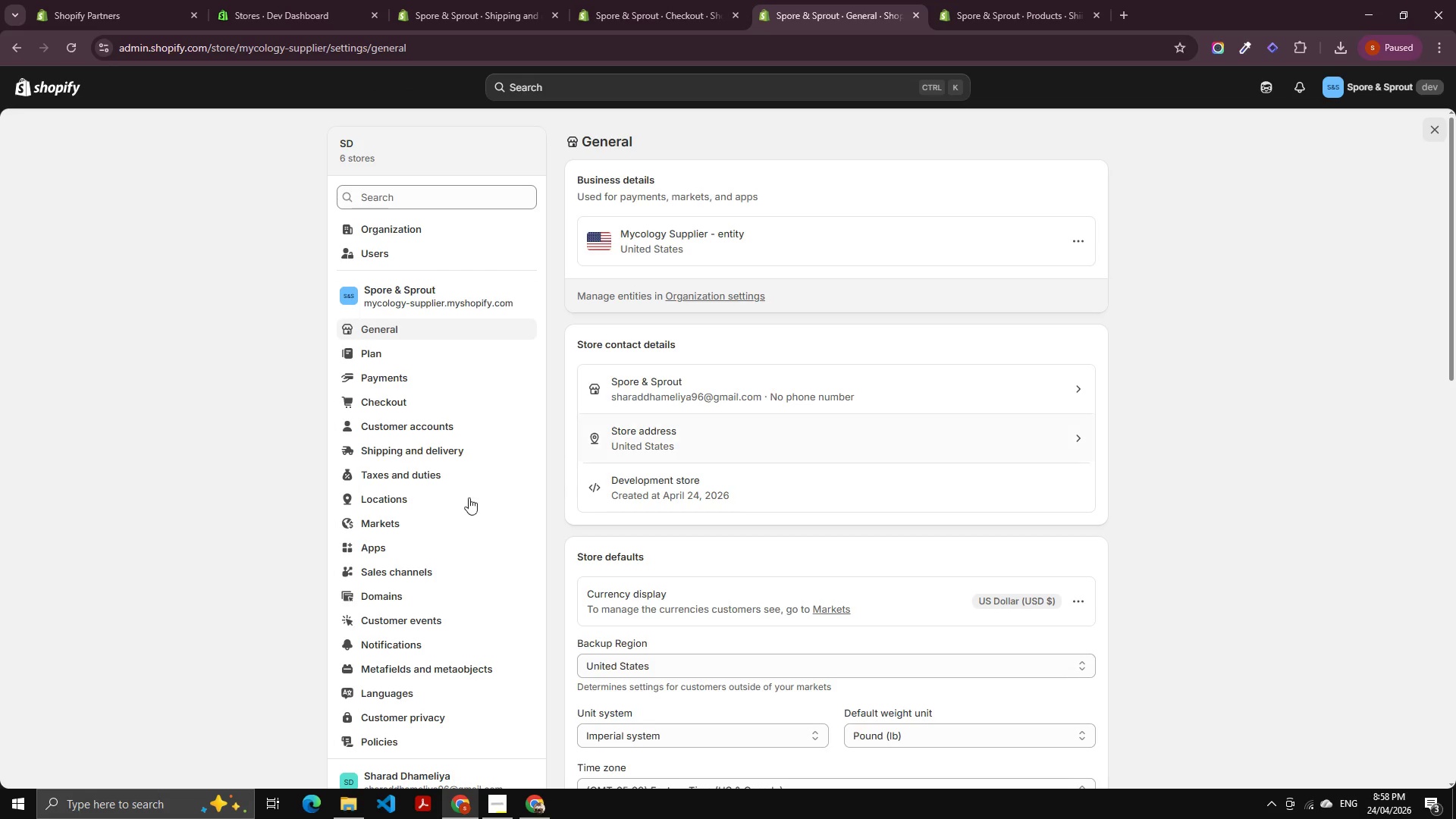 
wait(5.58)
 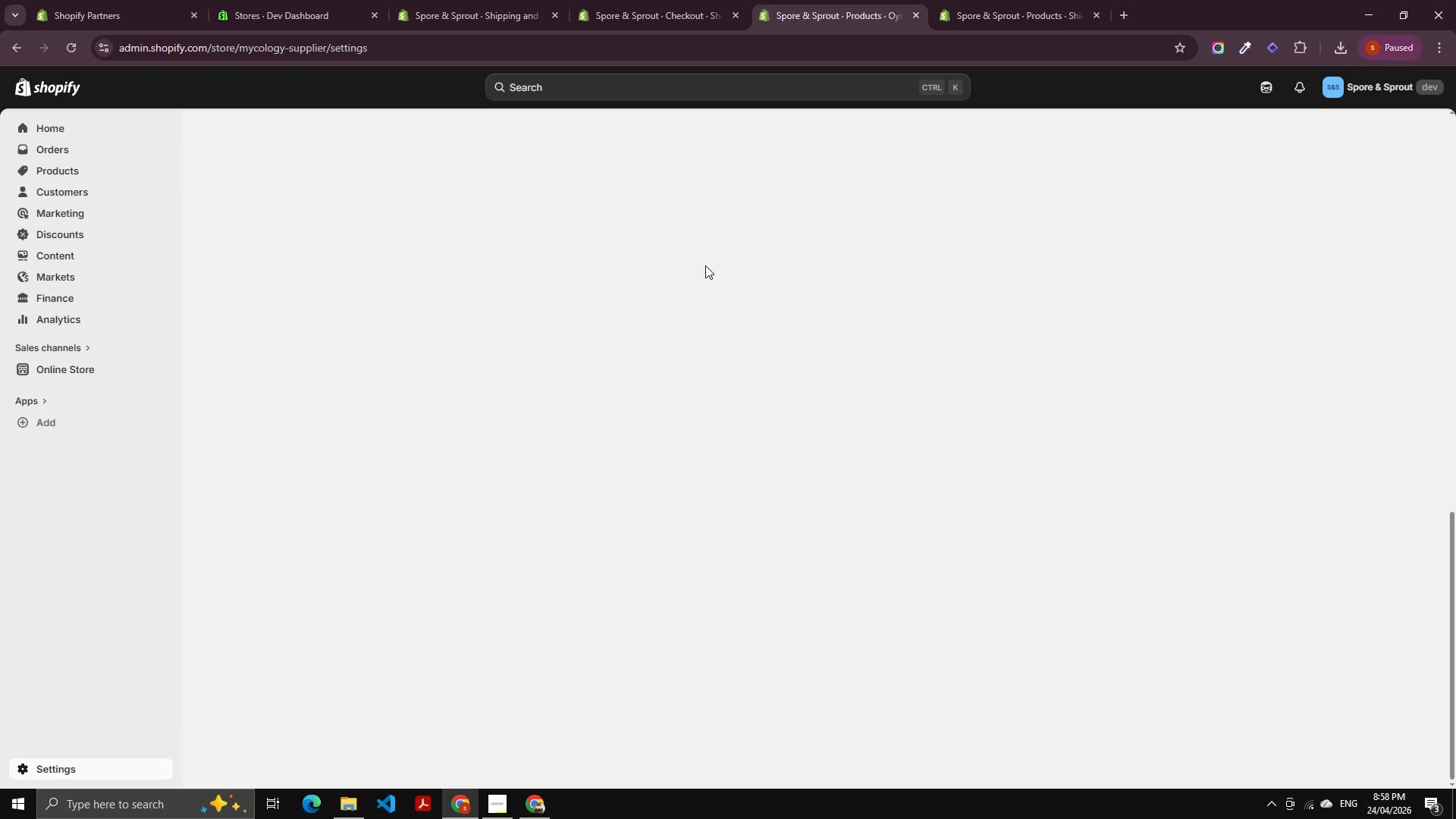 
left_click([416, 675])
 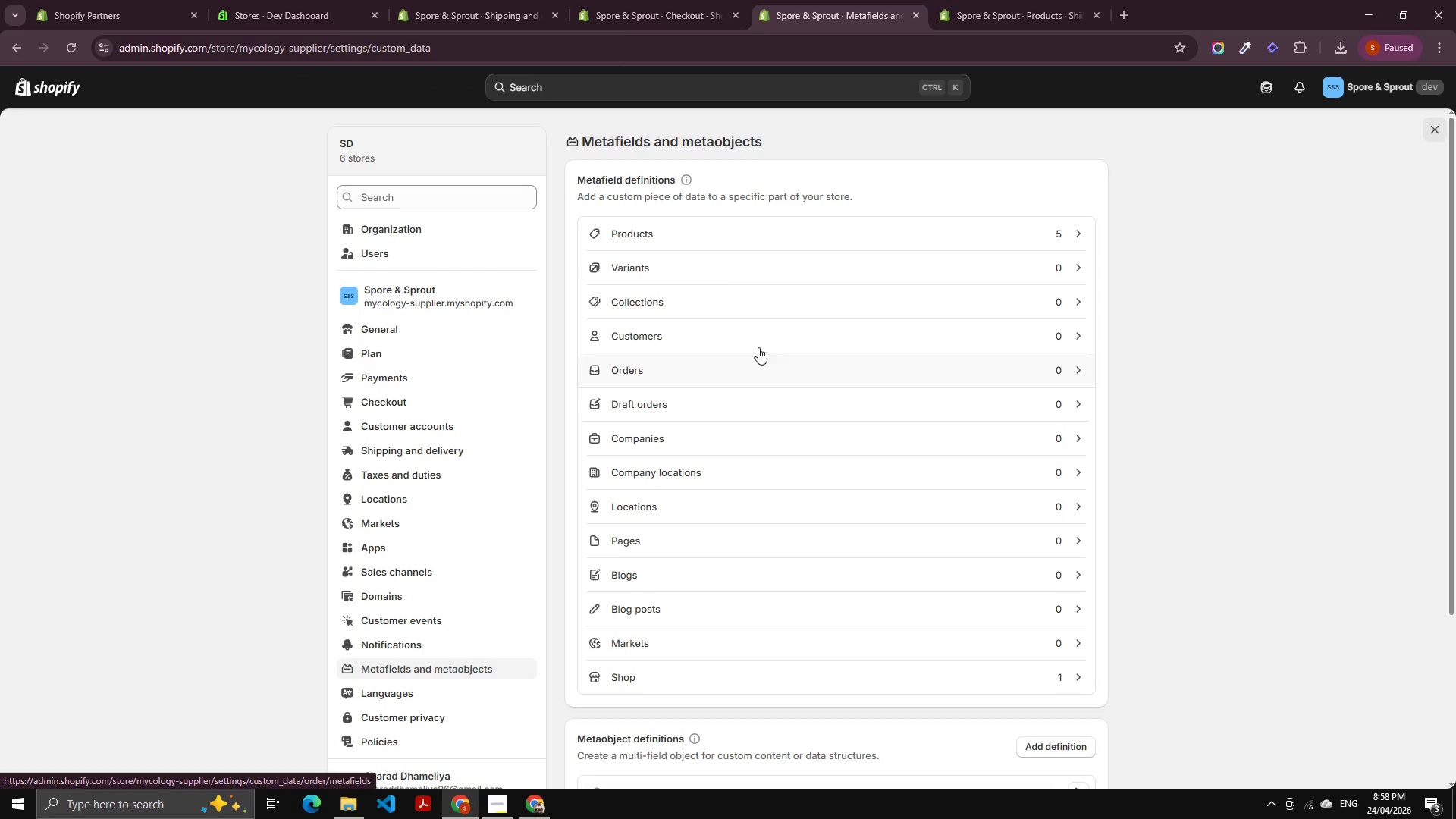 
left_click([724, 235])
 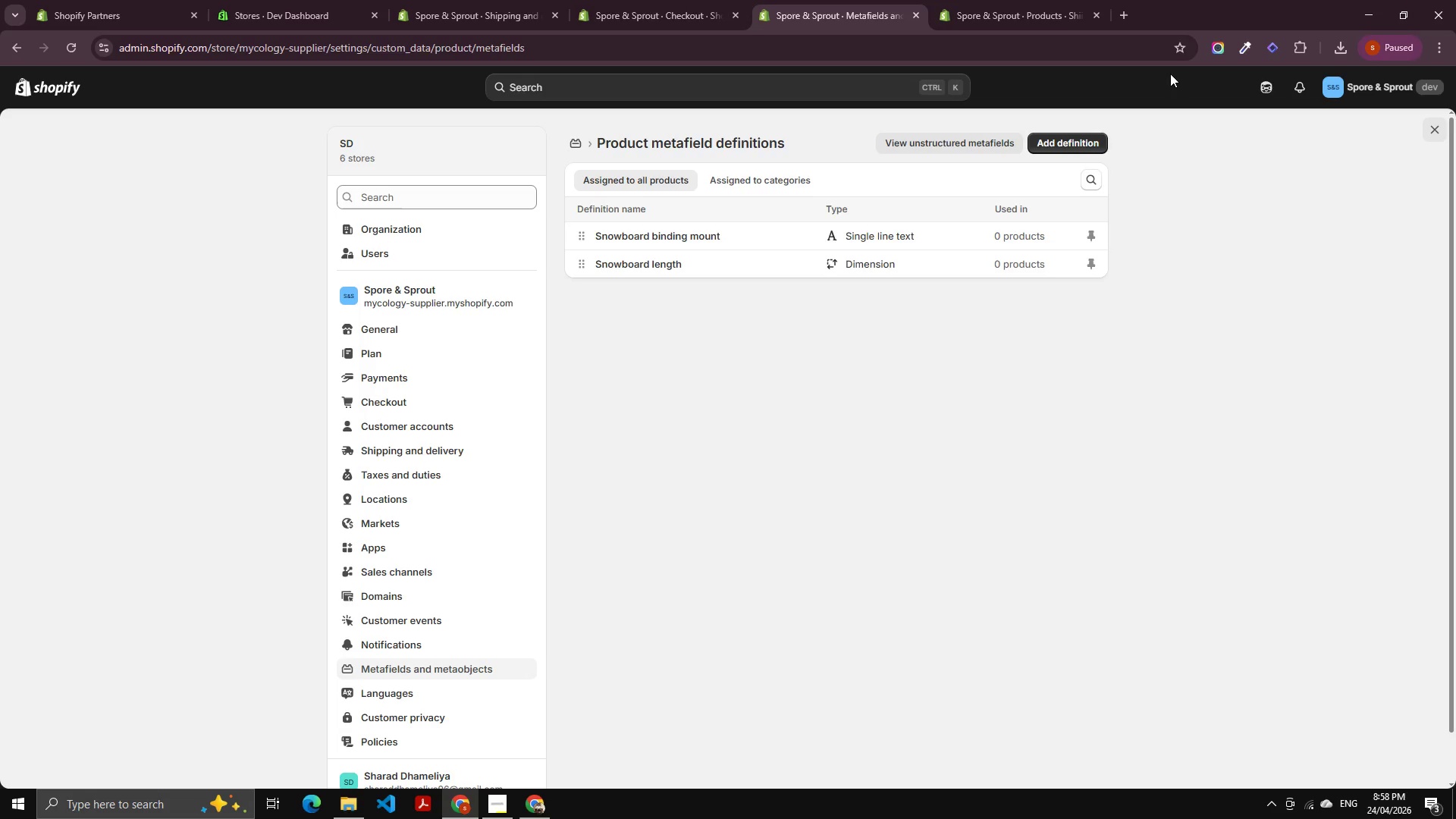 
left_click([1424, 119])
 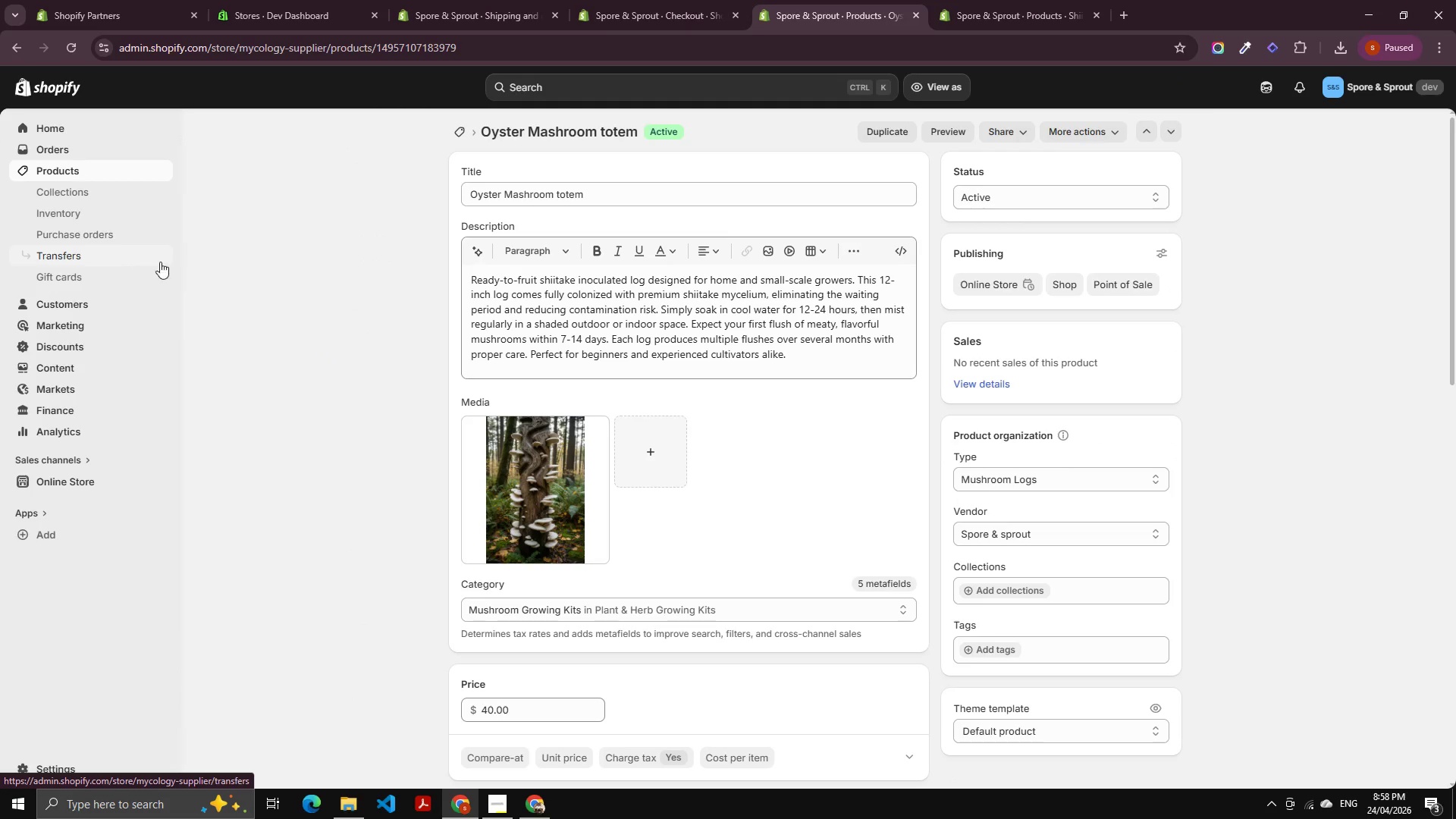 
wait(5.84)
 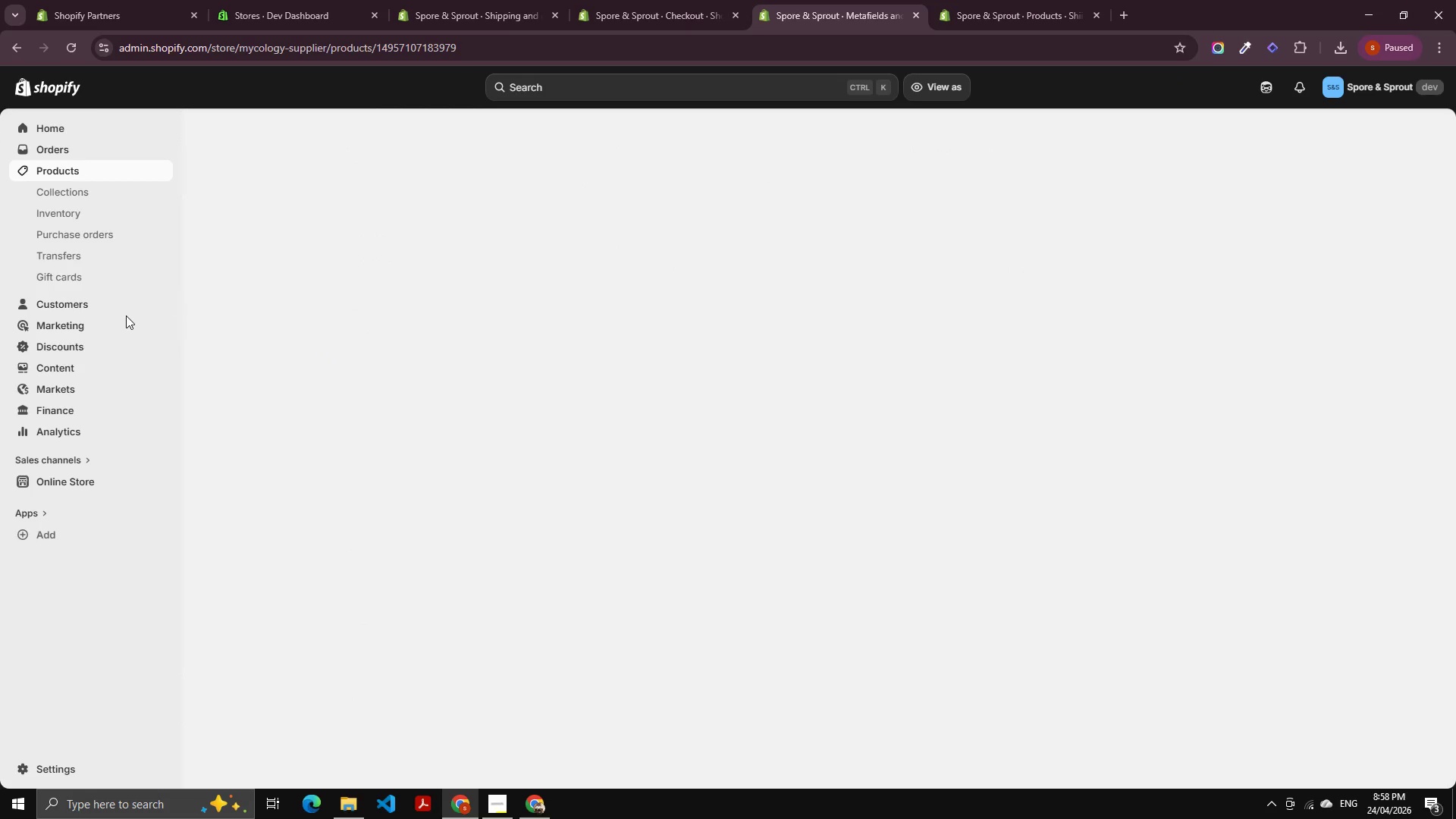 
scroll: coordinate [299, 259], scroll_direction: down, amount: 4.0
 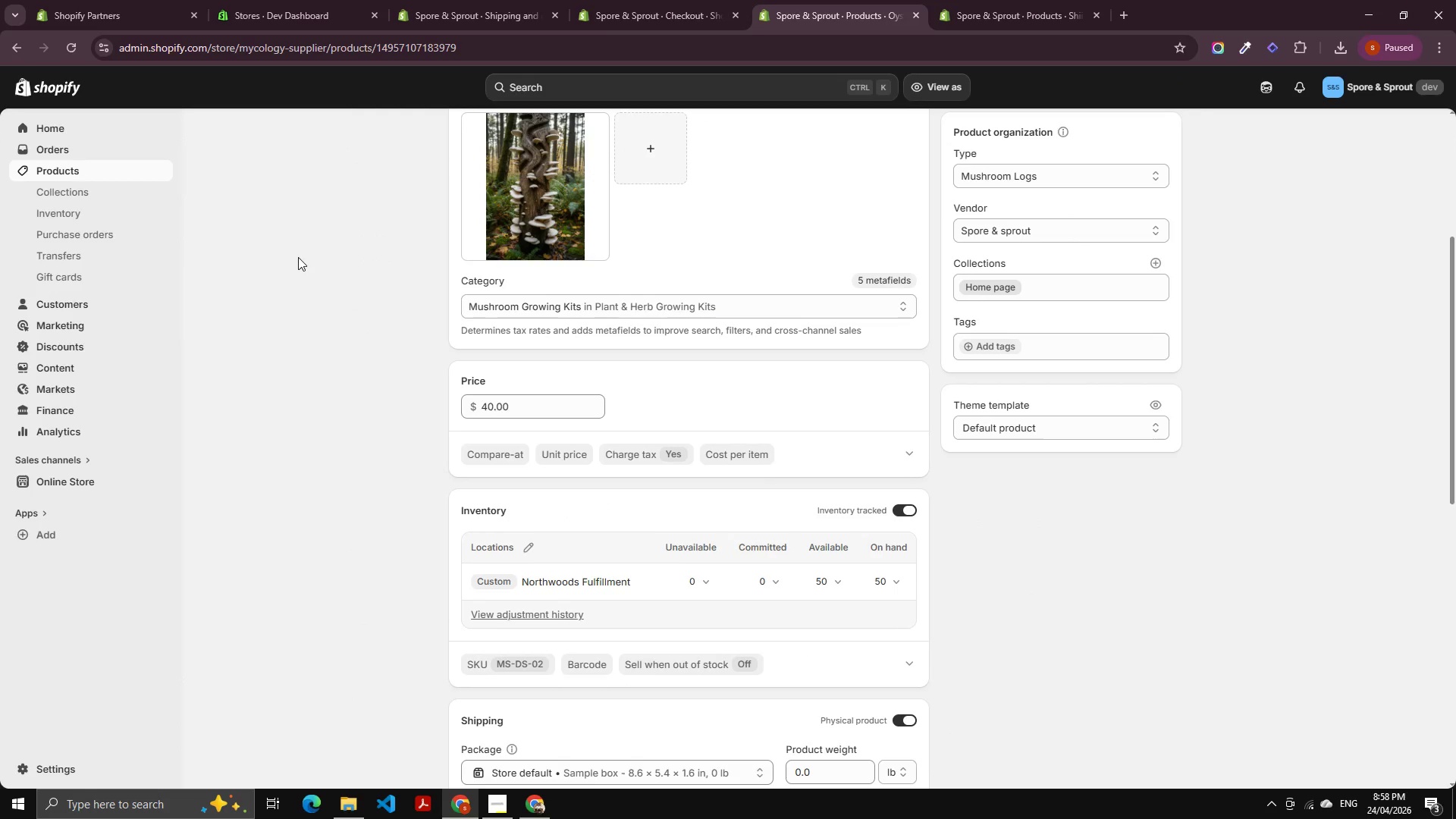 
scroll: coordinate [264, 290], scroll_direction: up, amount: 4.0
 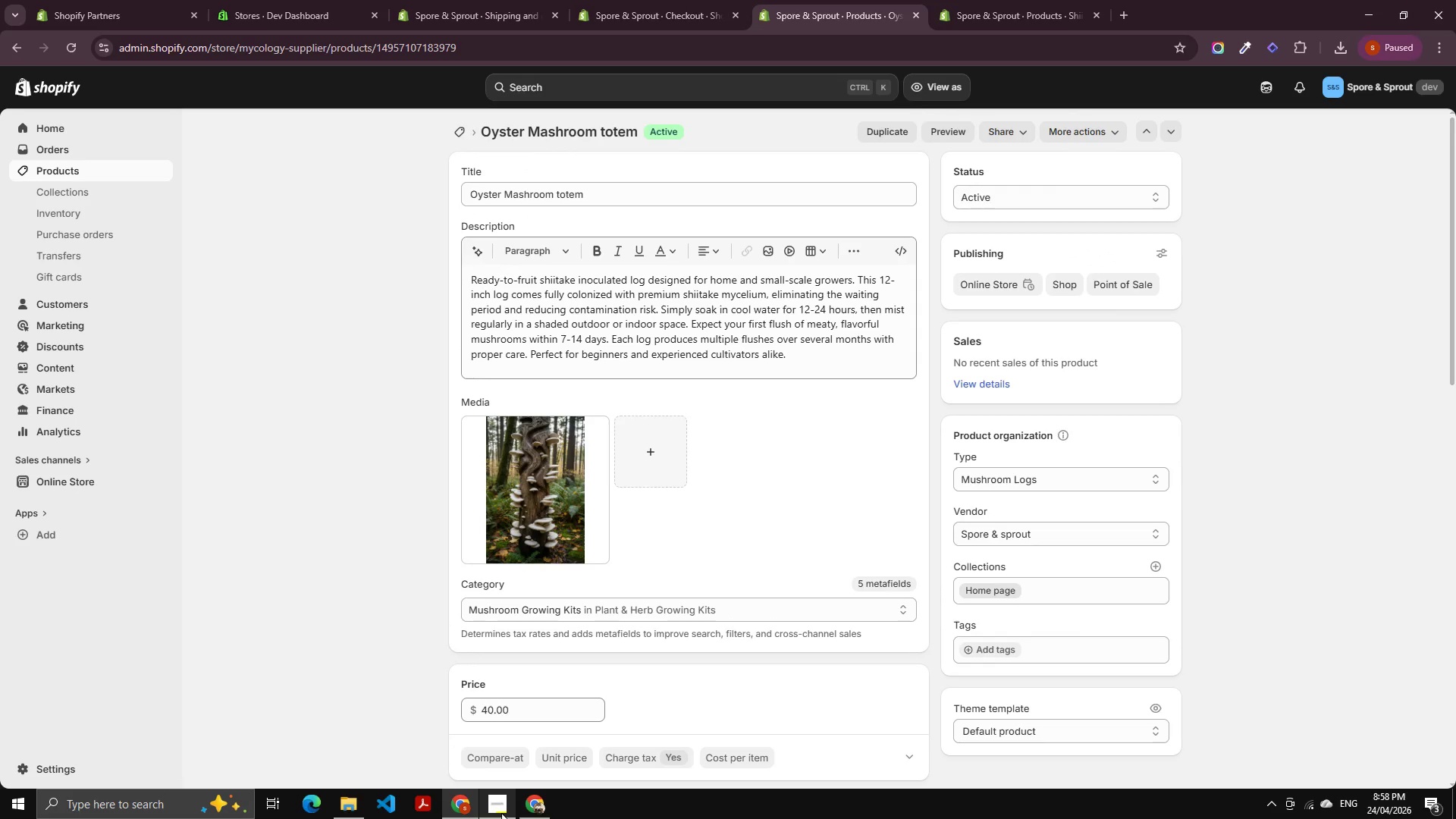 
left_click([499, 810])